 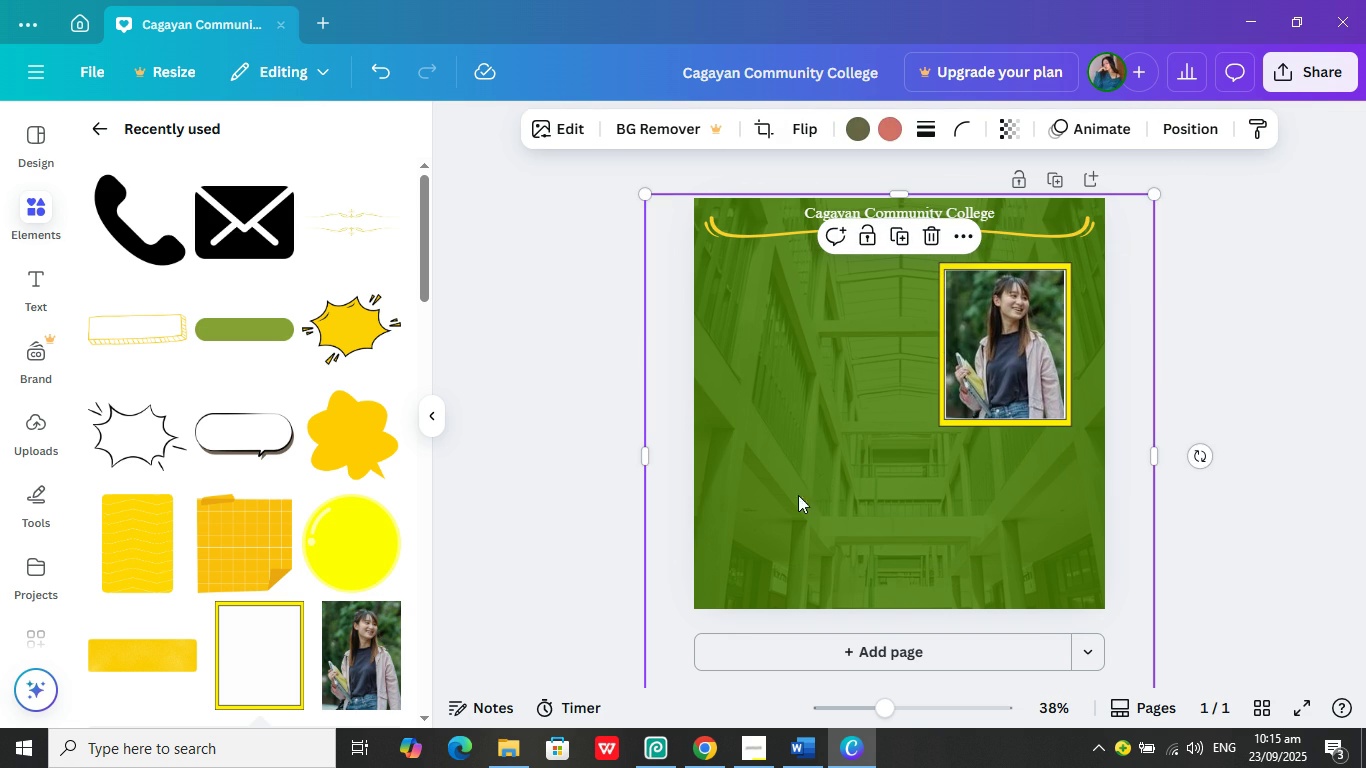 
left_click([453, 366])
 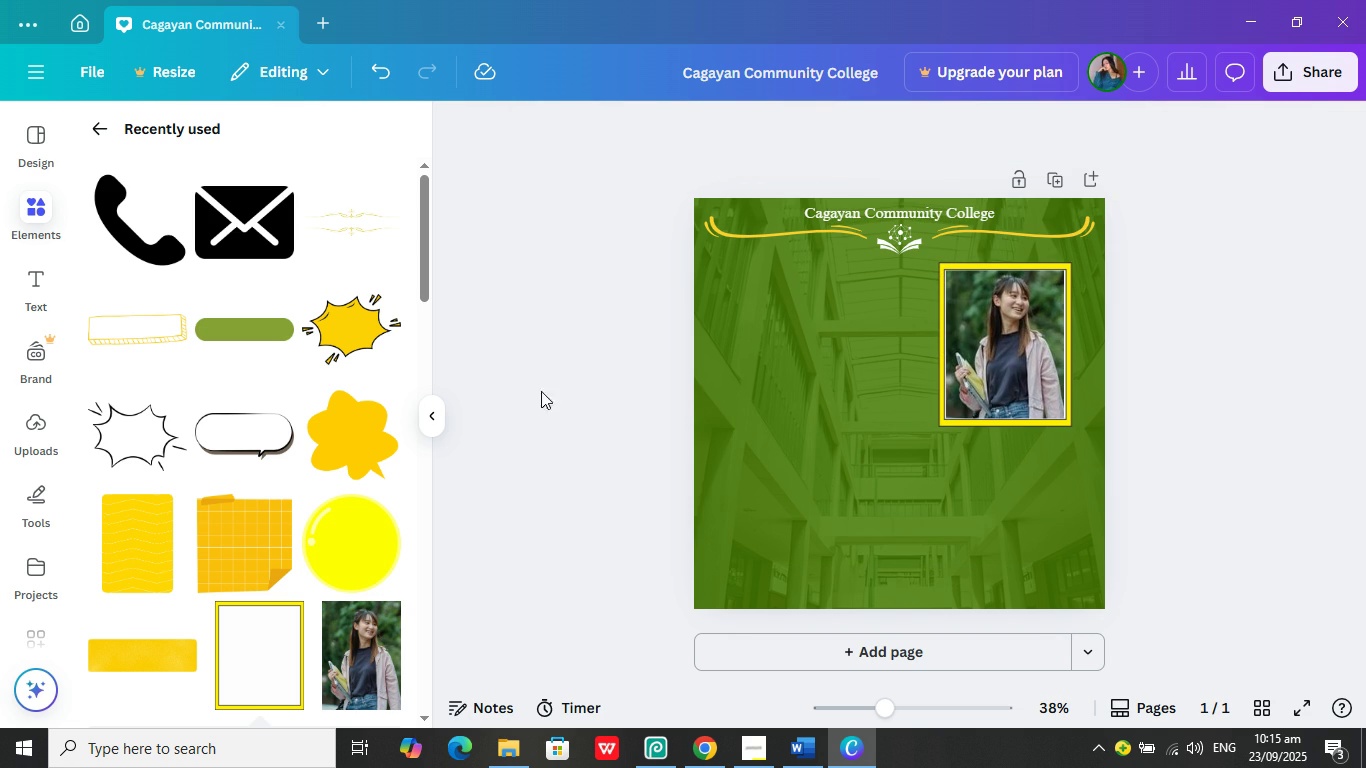 
mouse_move([541, 387])
 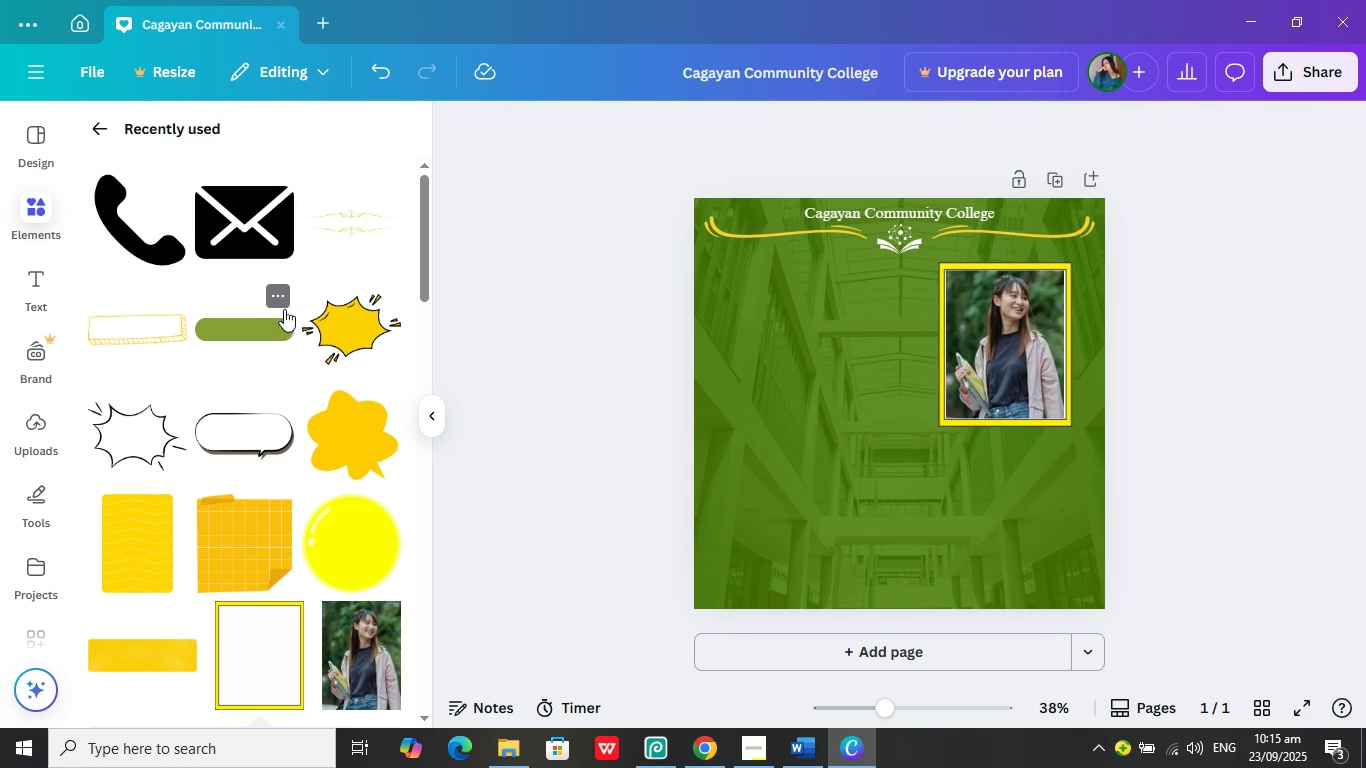 
scroll: coordinate [331, 351], scroll_direction: up, amount: 4.0
 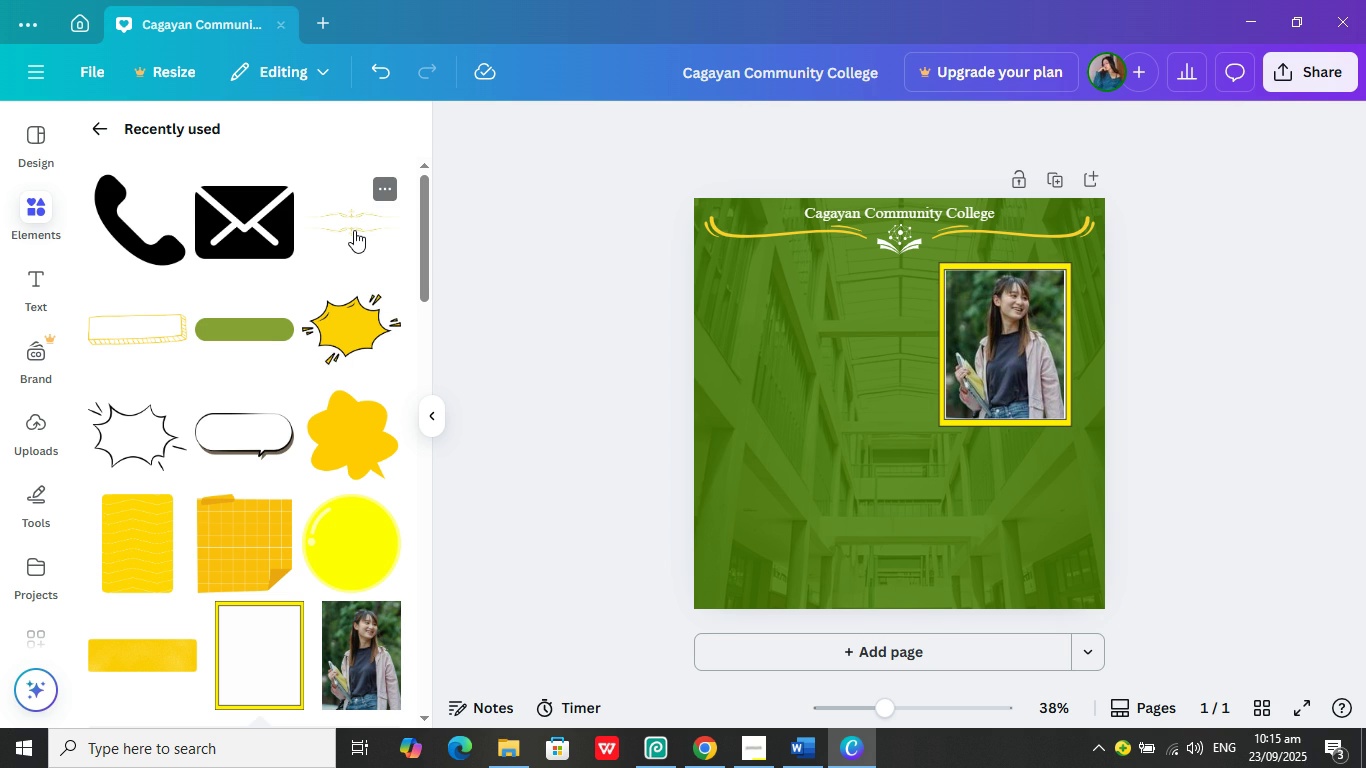 
left_click([354, 230])